 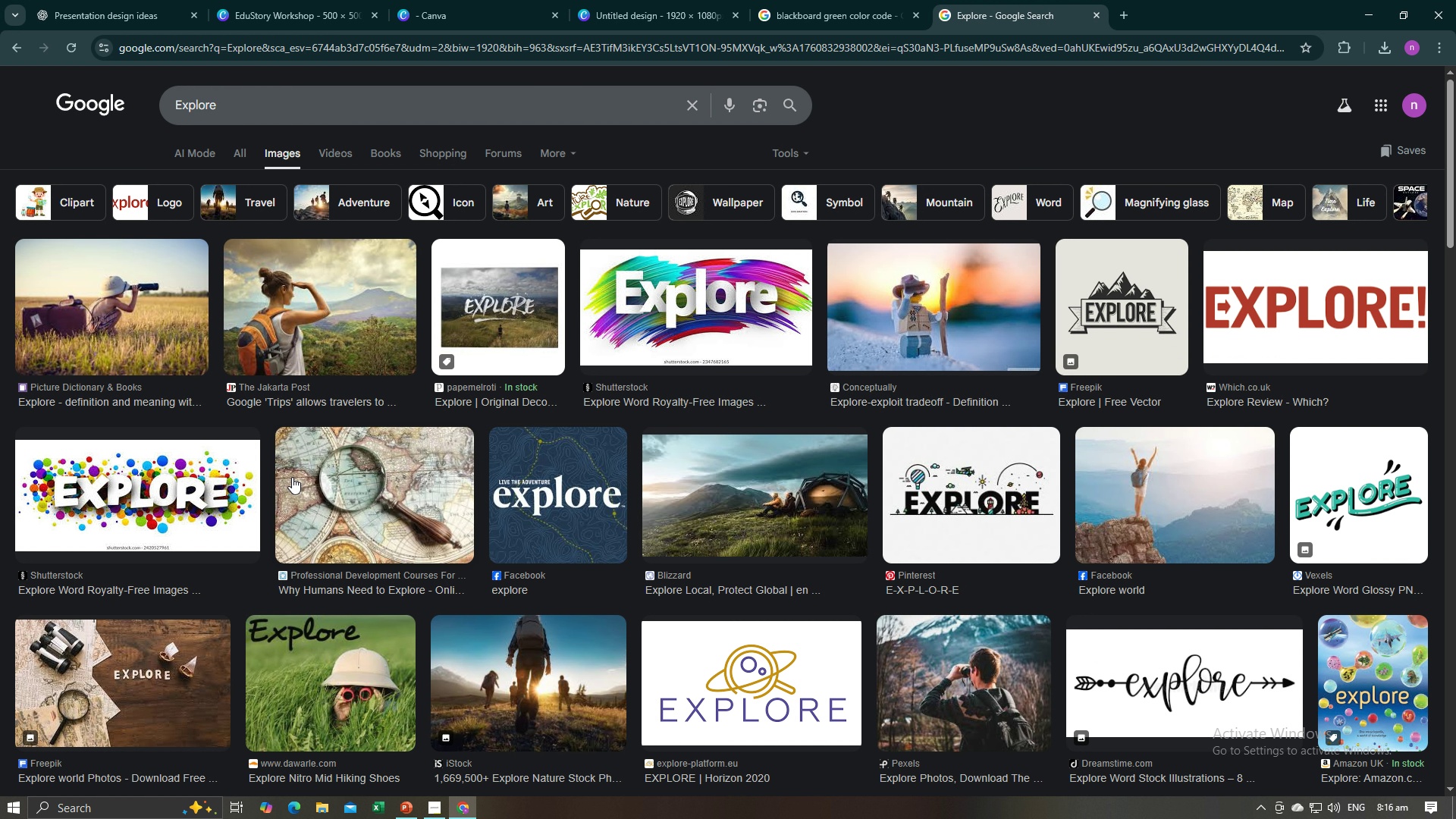 
scroll: coordinate [391, 494], scroll_direction: down, amount: 2.0
 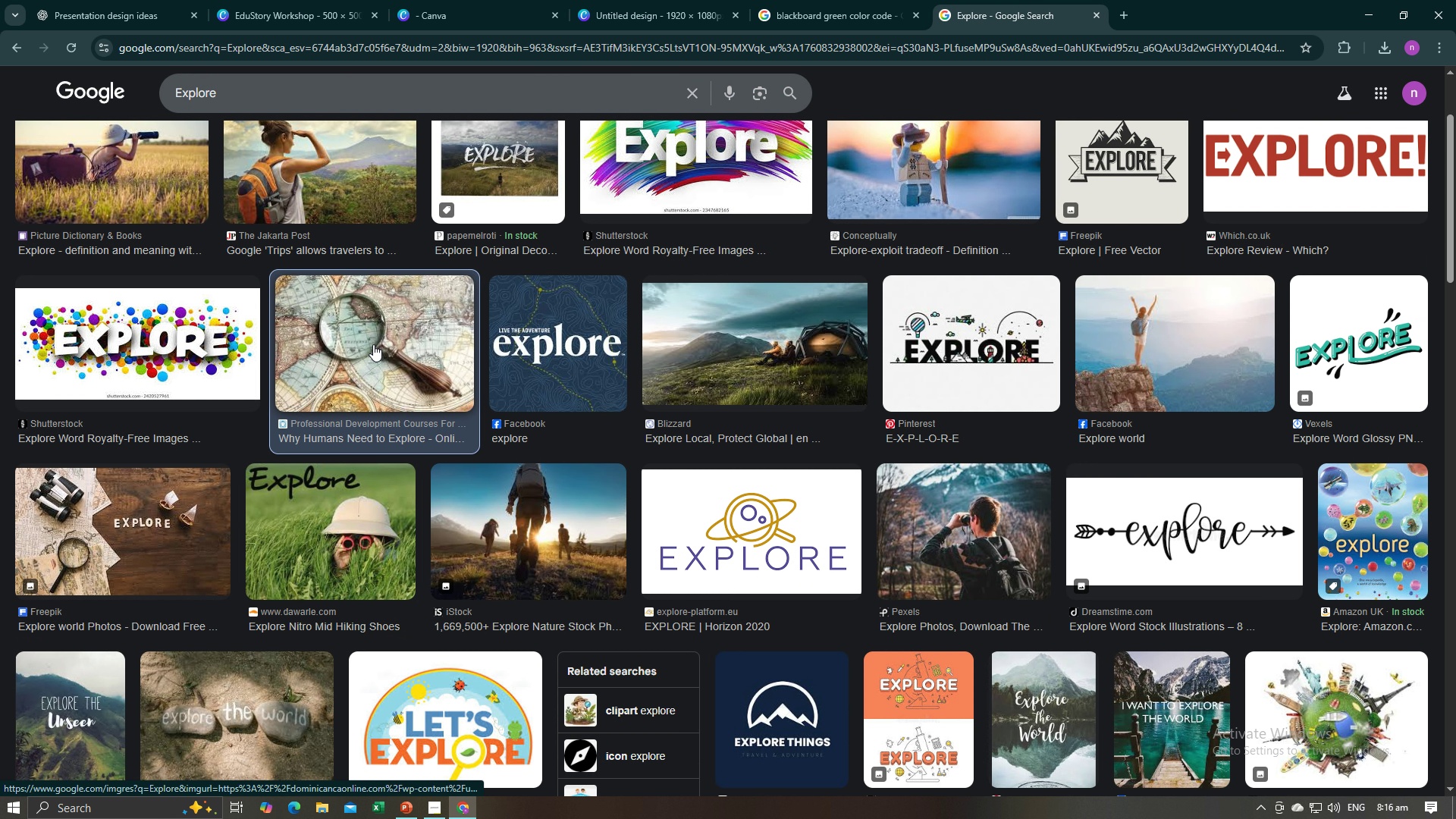 
left_click([373, 344])
 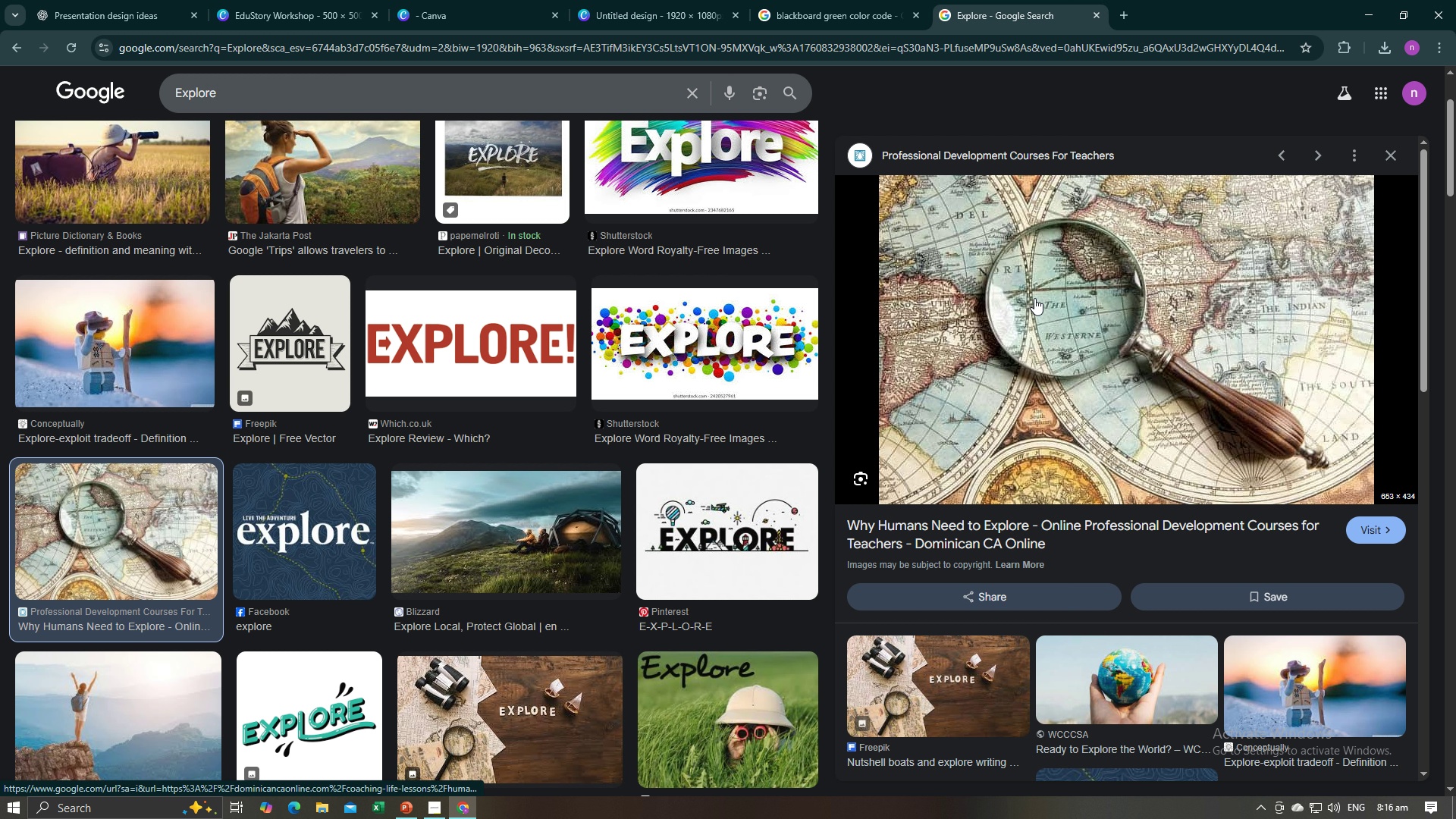 
right_click([1034, 298])
 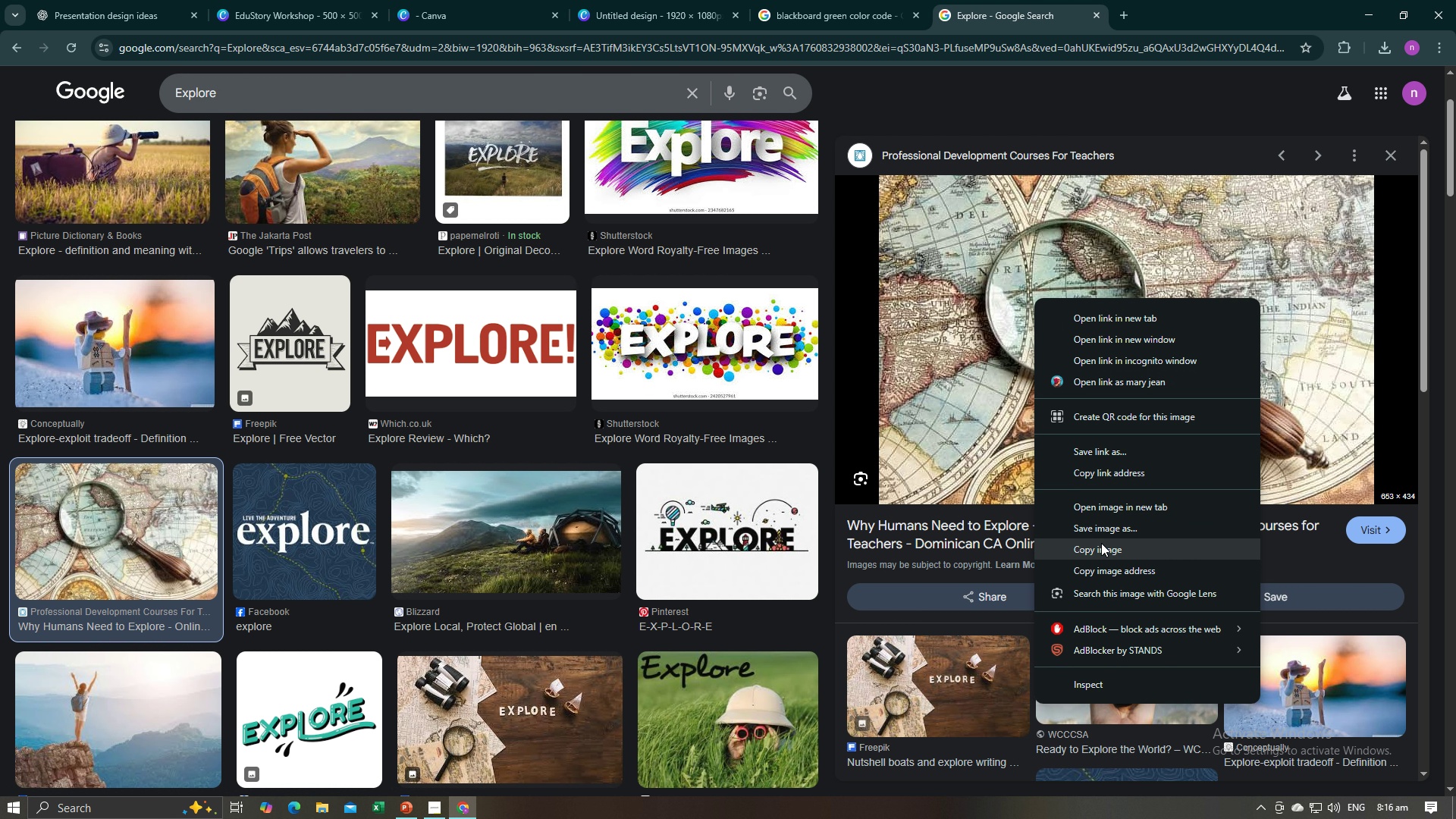 
left_click([1101, 543])
 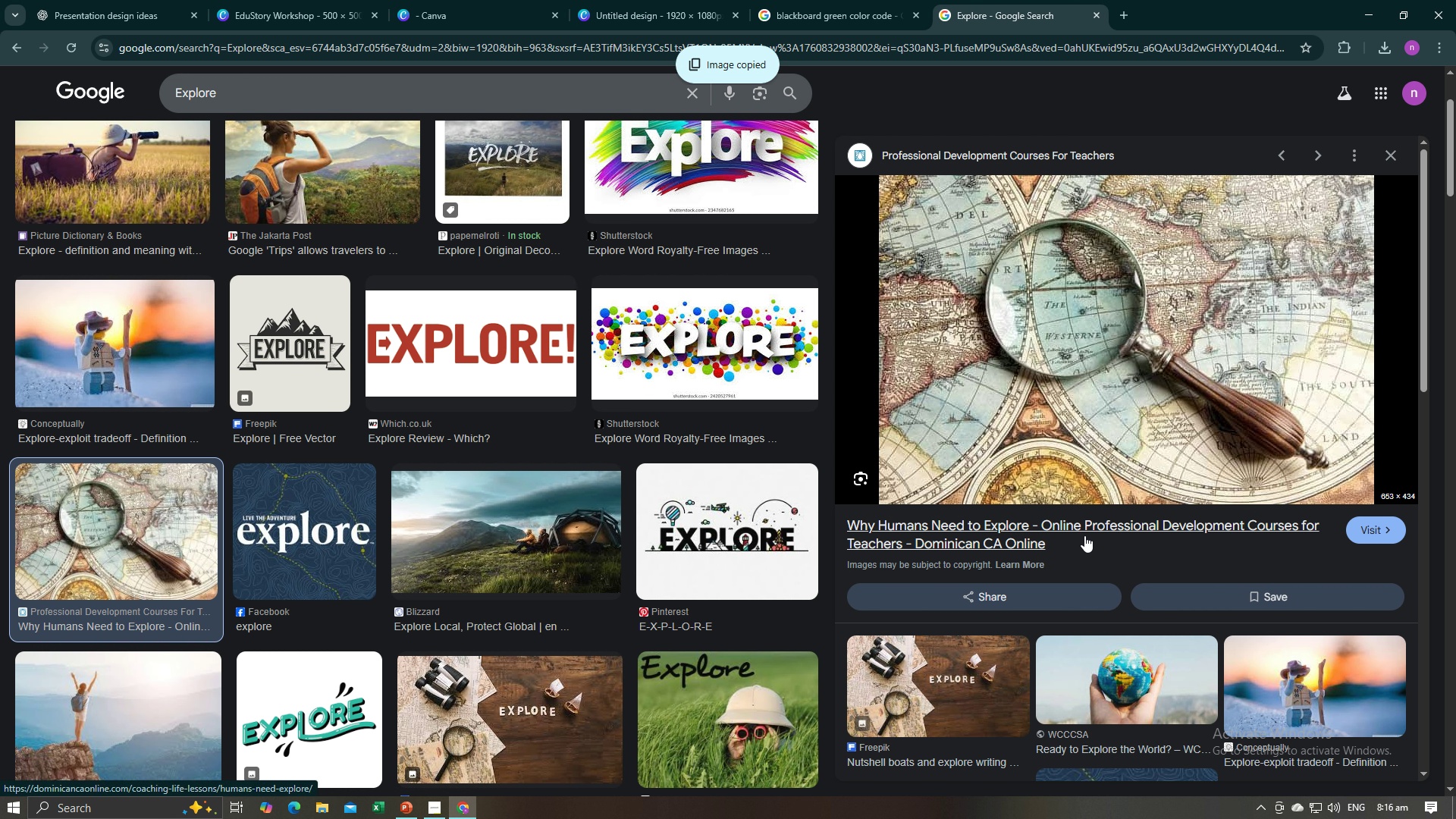 
key(Alt+AltLeft)
 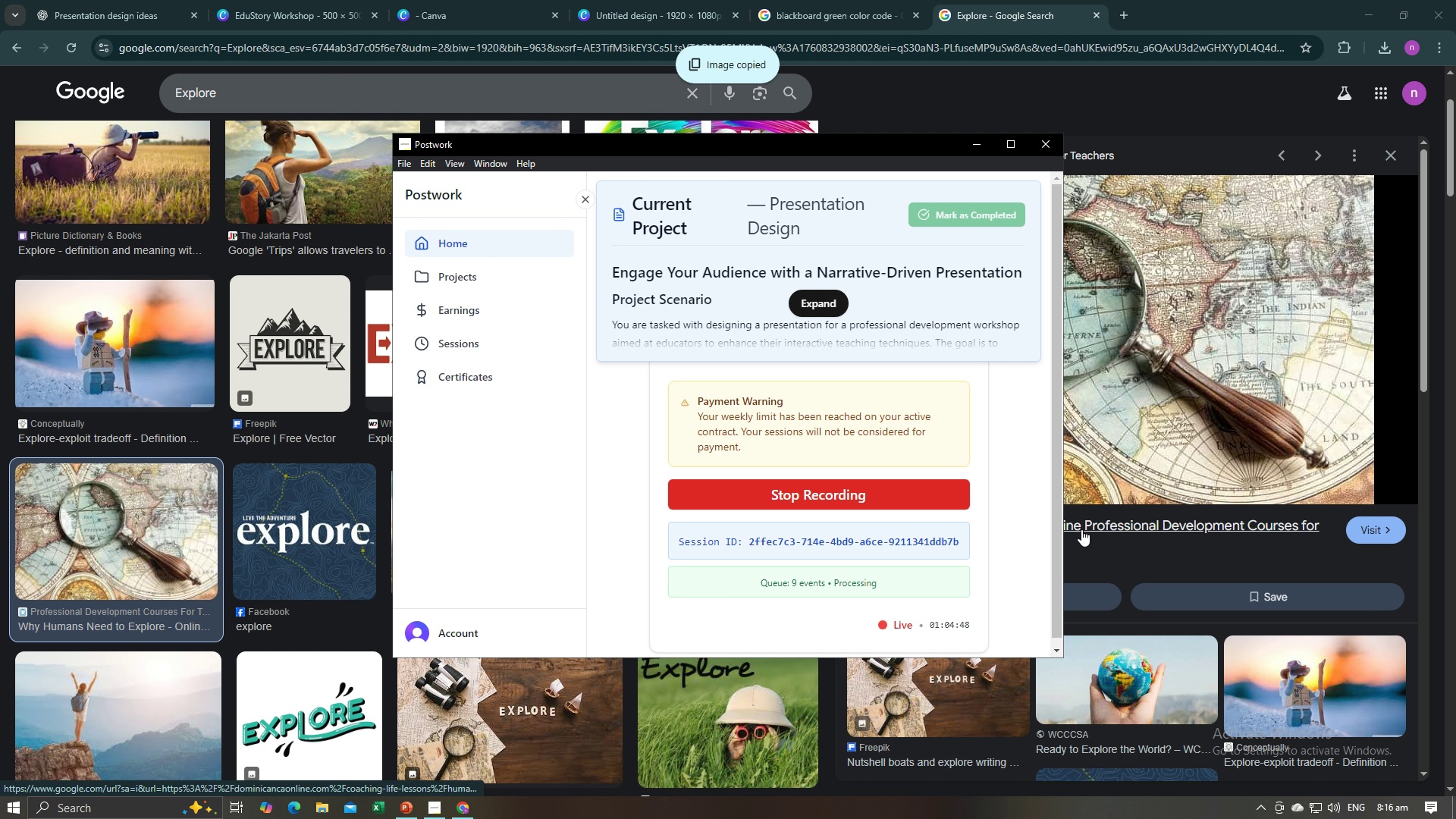 
key(Alt+Tab)